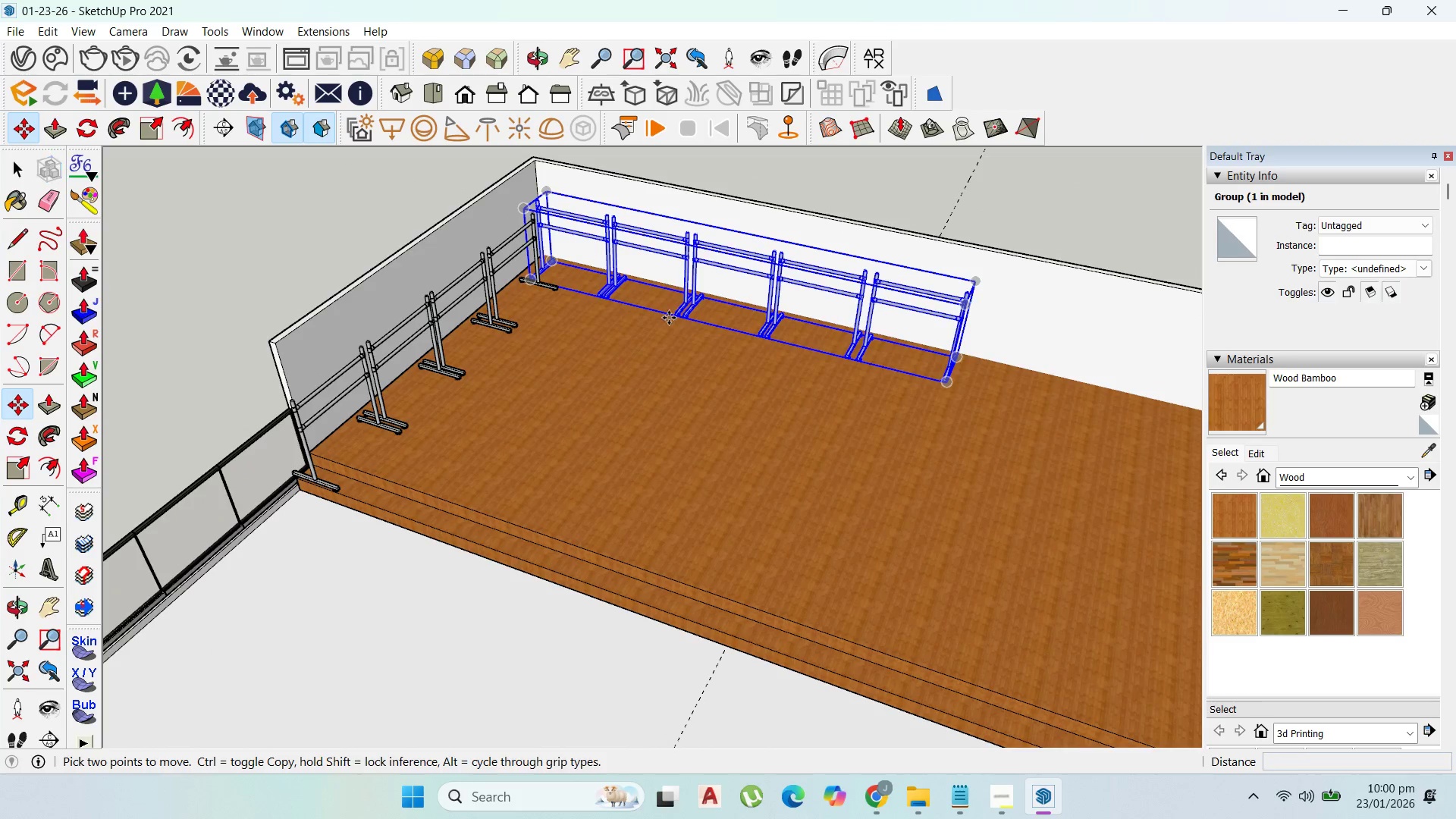 
left_click_drag(start_coordinate=[669, 318], to_coordinate=[675, 318])
 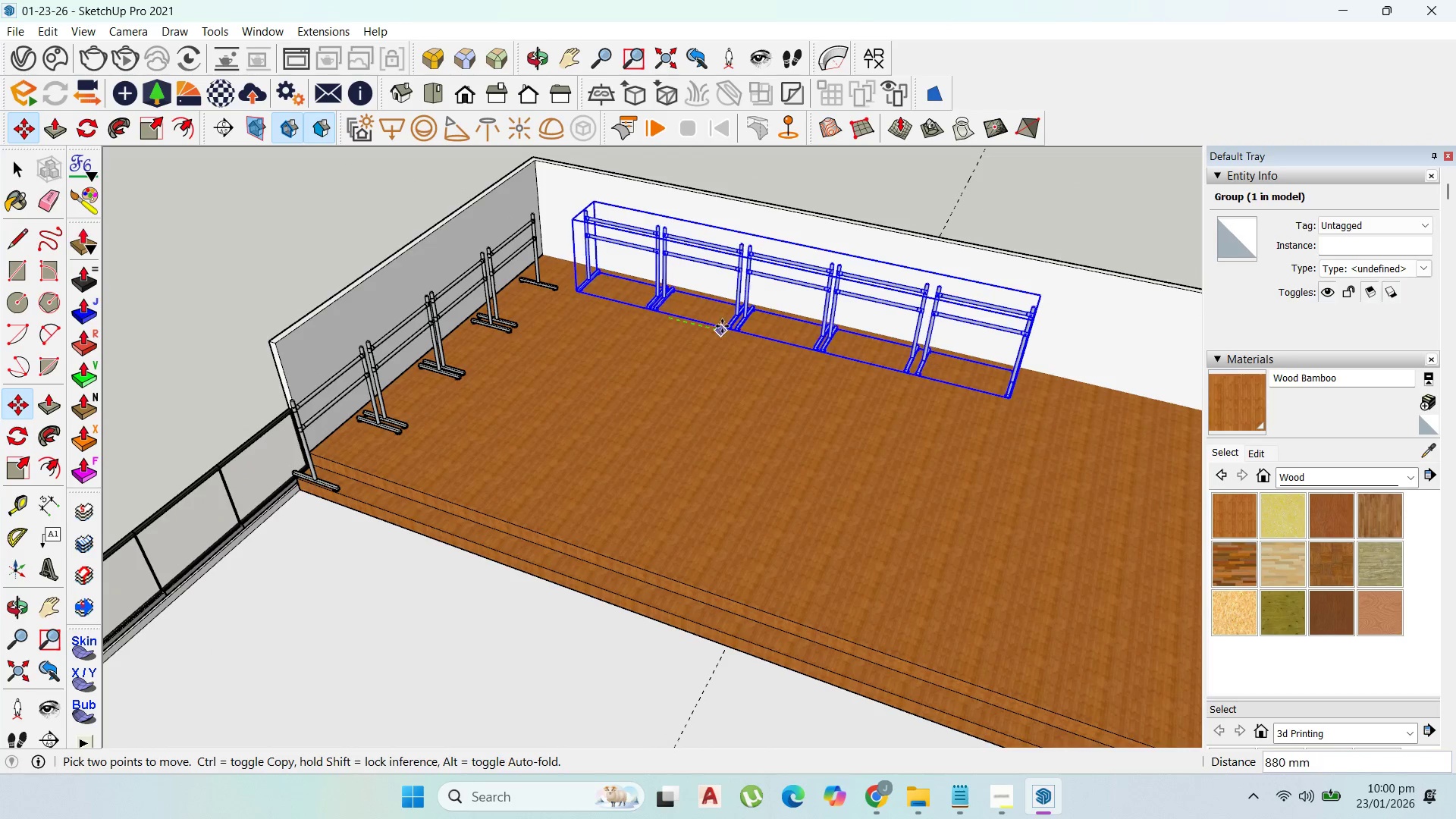 
left_click([721, 326])
 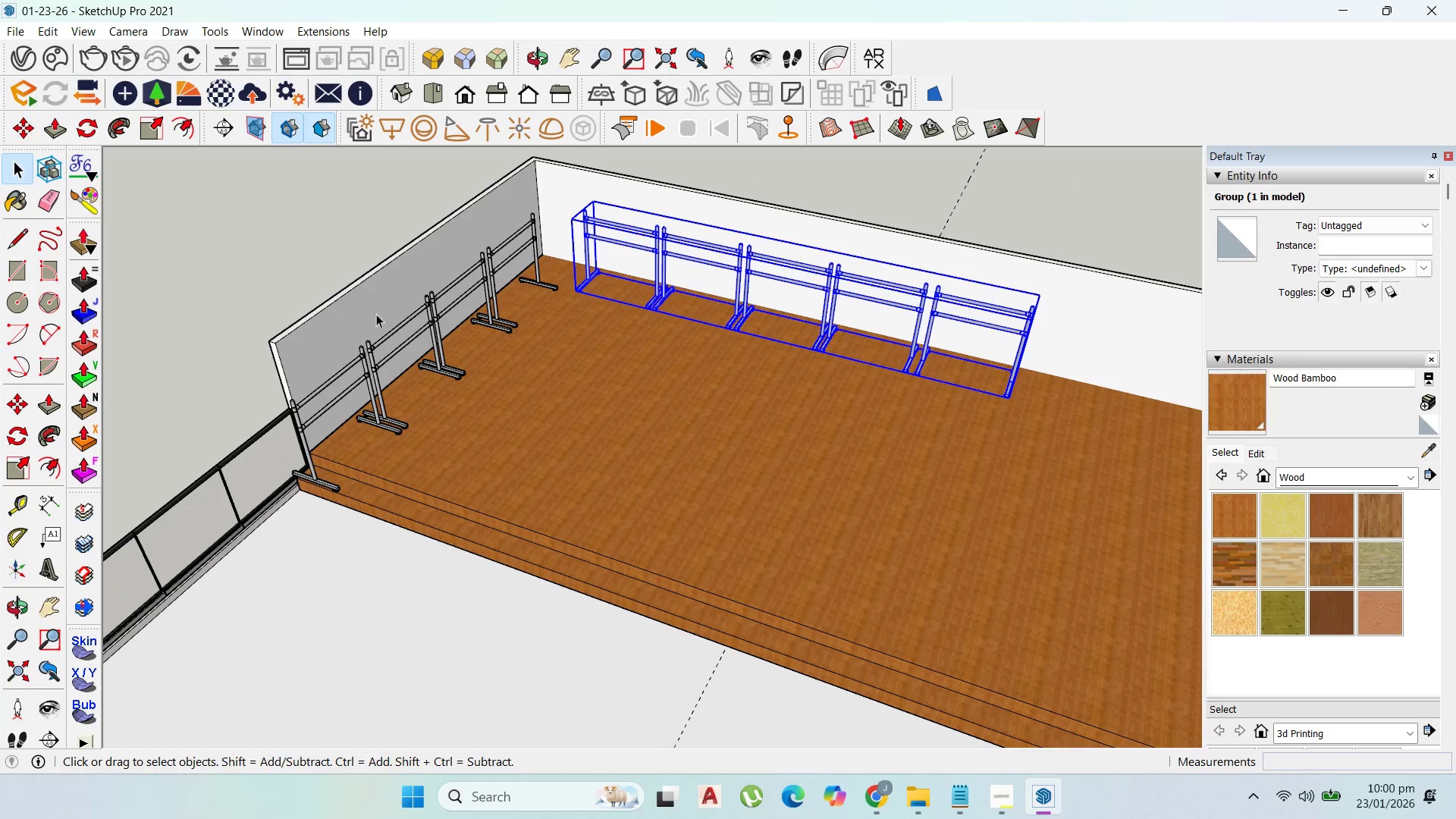 
left_click([370, 350])
 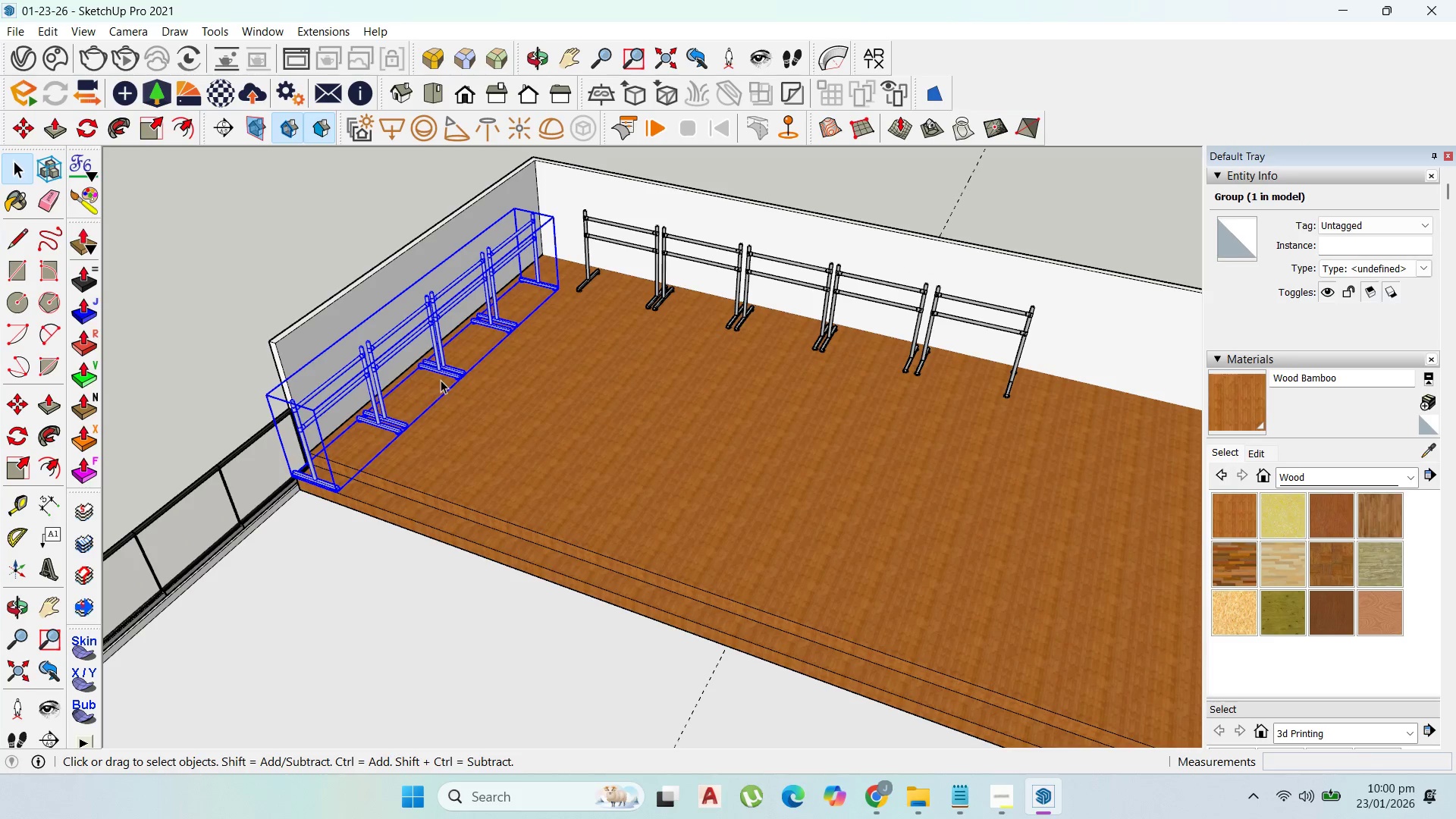 
key(M)
 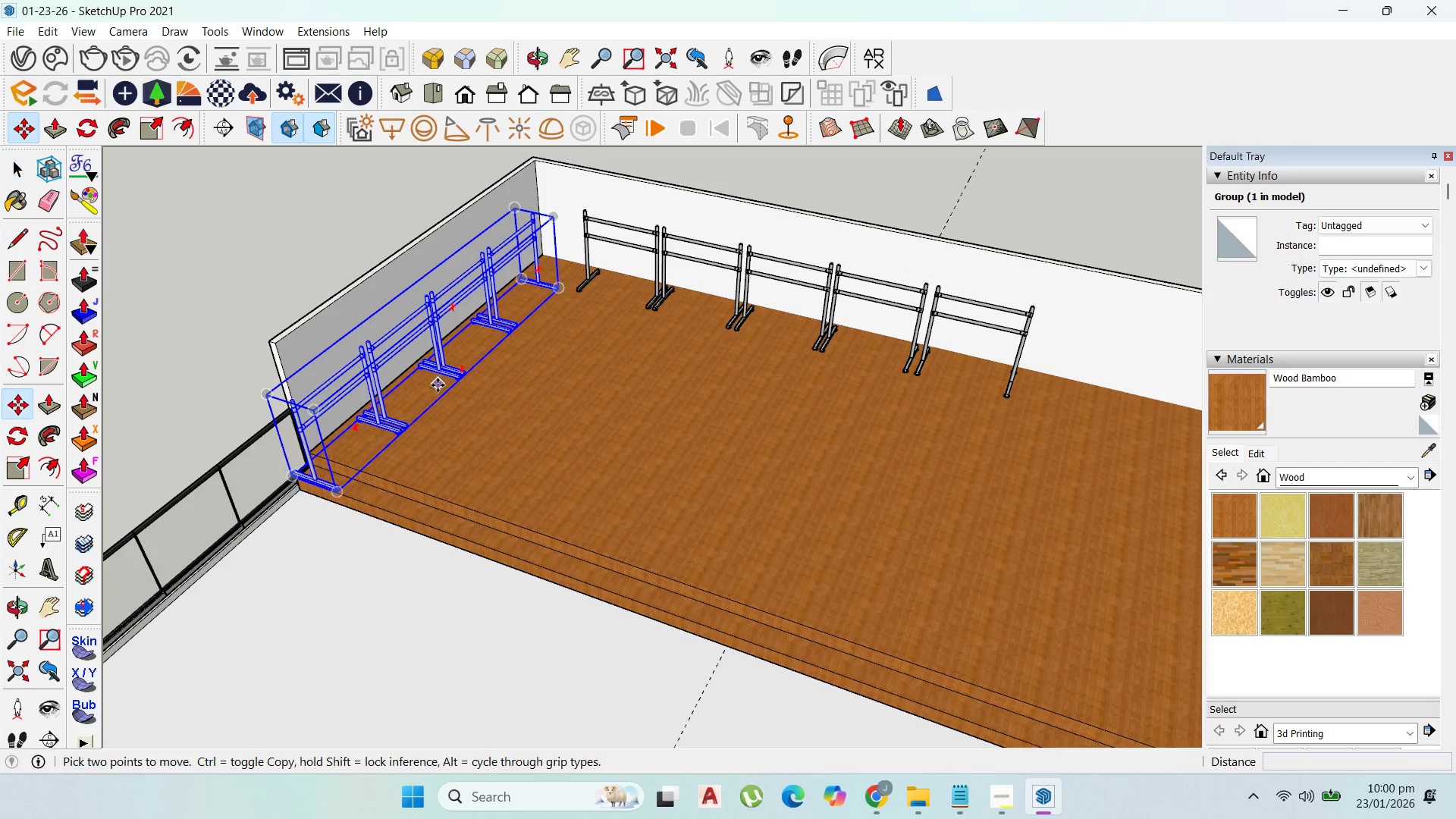 
left_click([438, 385])
 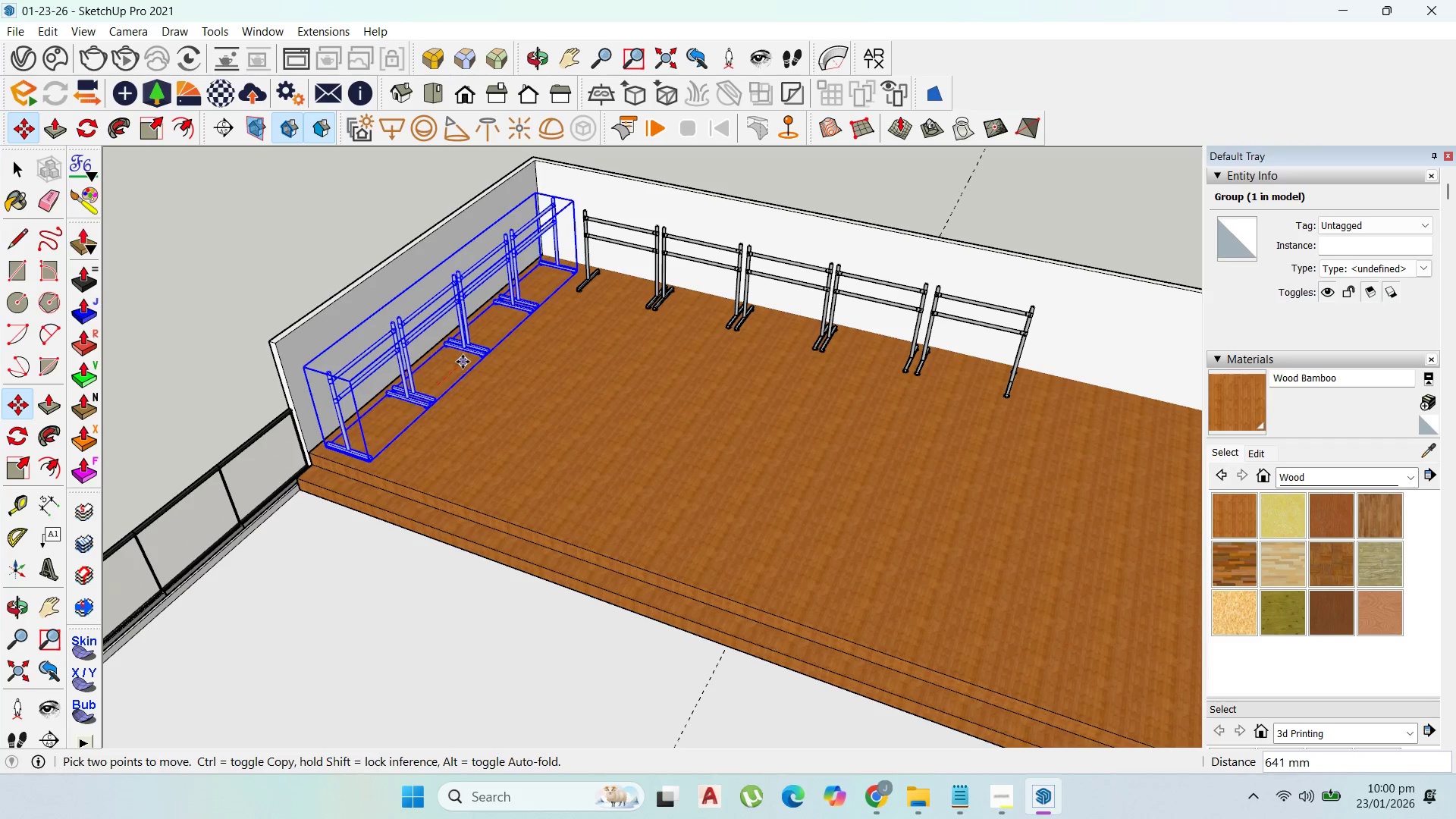 
left_click([463, 362])
 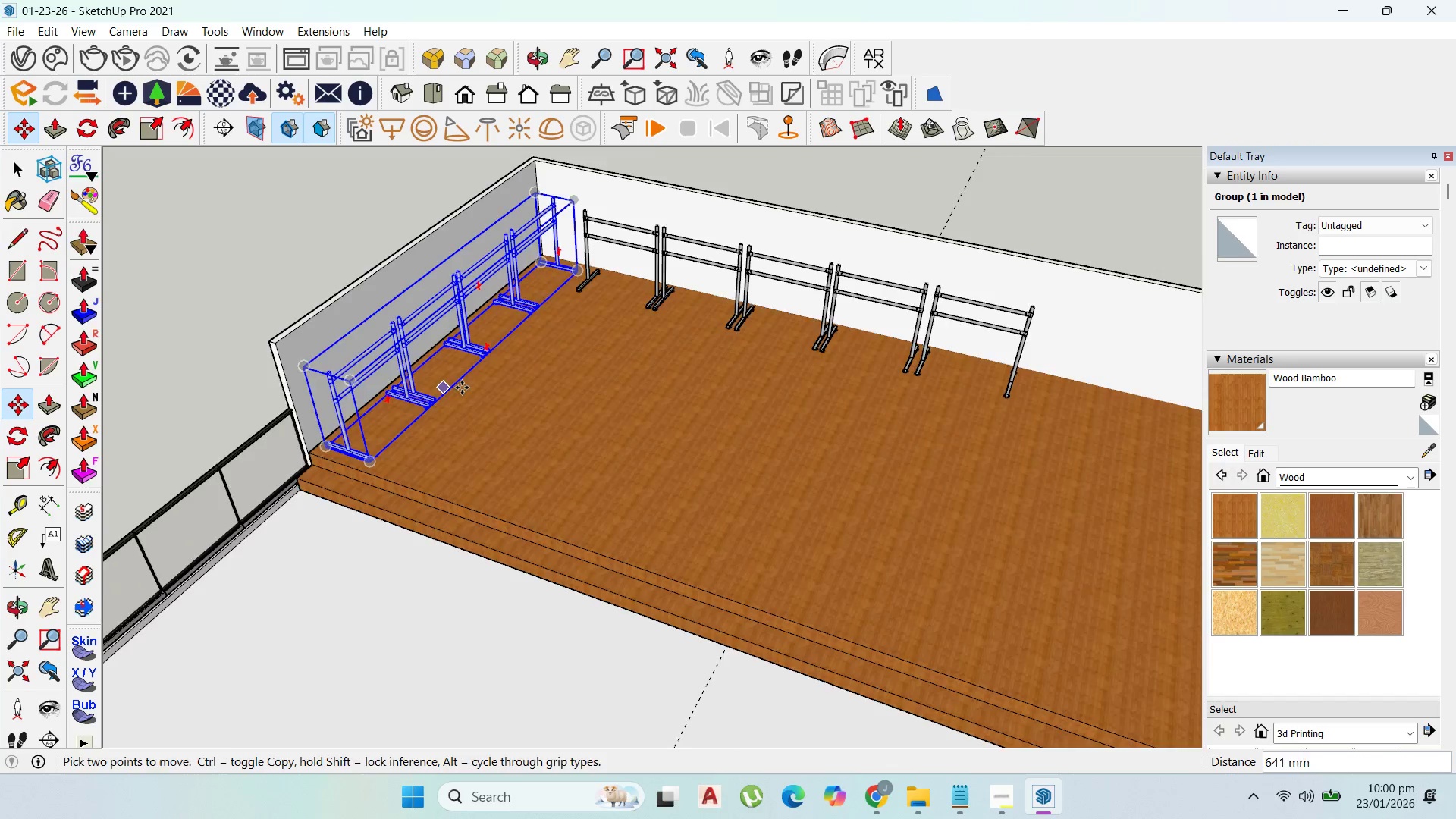 
scroll: coordinate [460, 388], scroll_direction: up, amount: 1.0
 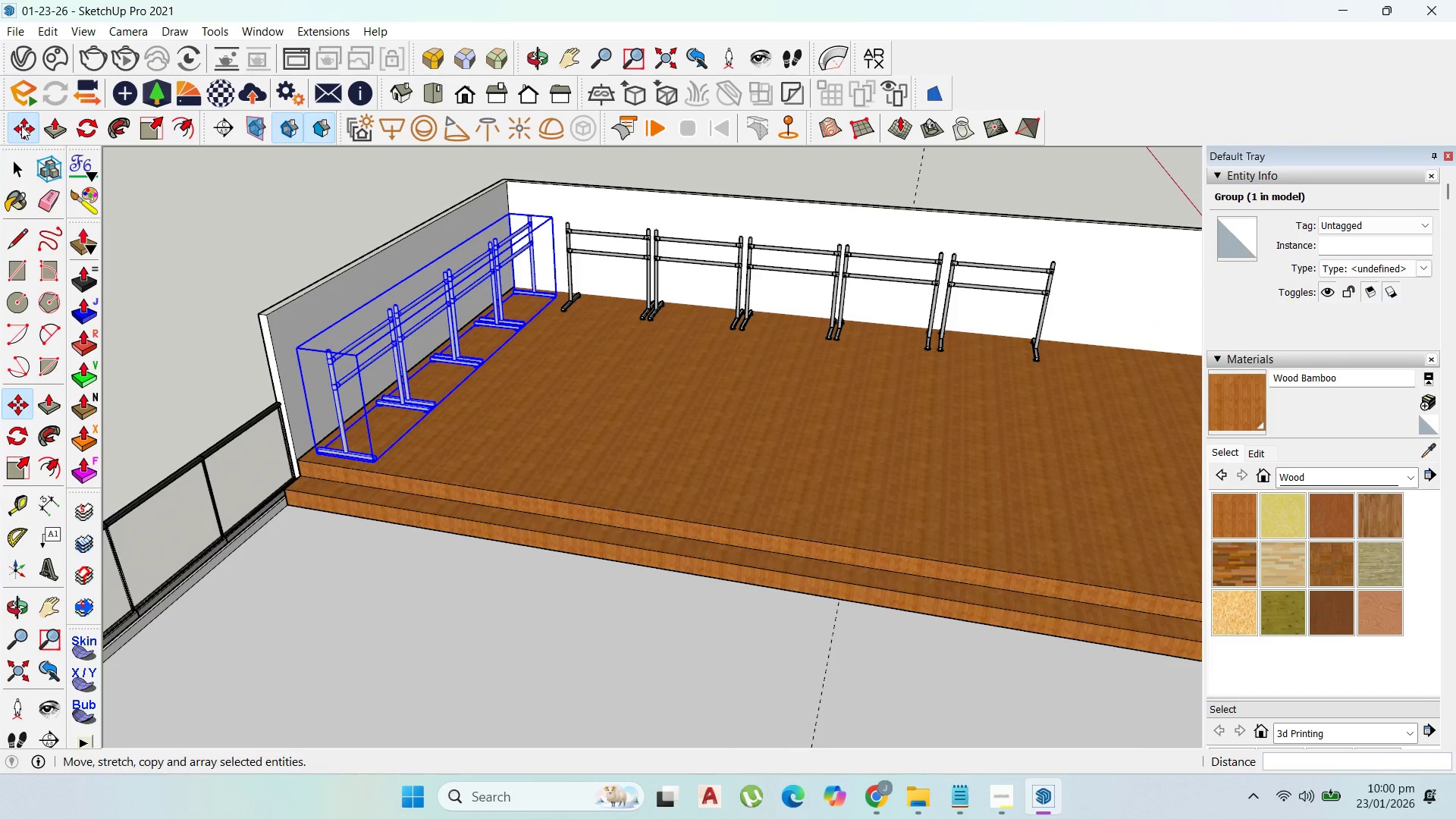 
scroll: coordinate [384, 212], scroll_direction: down, amount: 4.0
 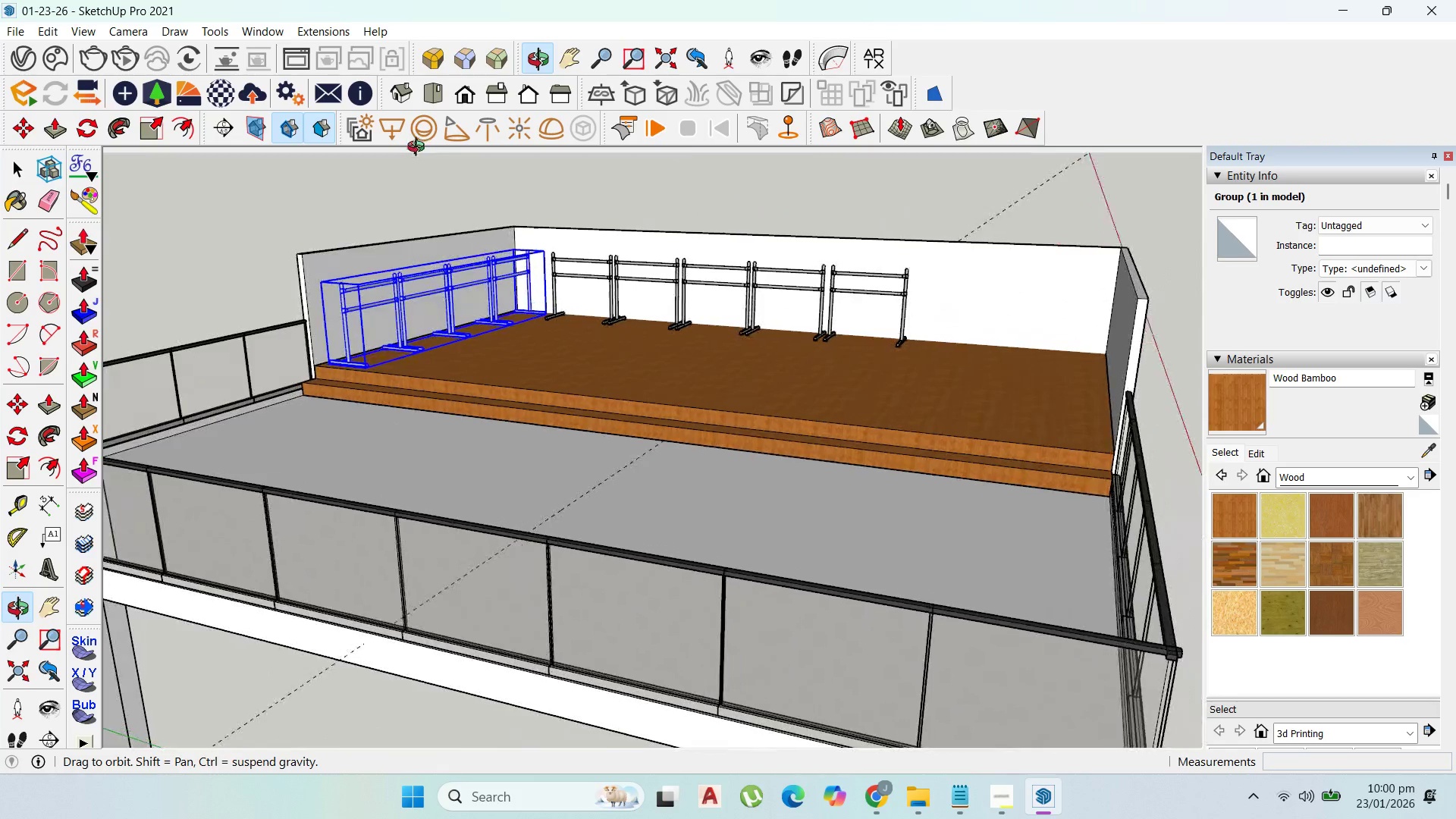 
scroll: coordinate [536, 246], scroll_direction: up, amount: 2.0
 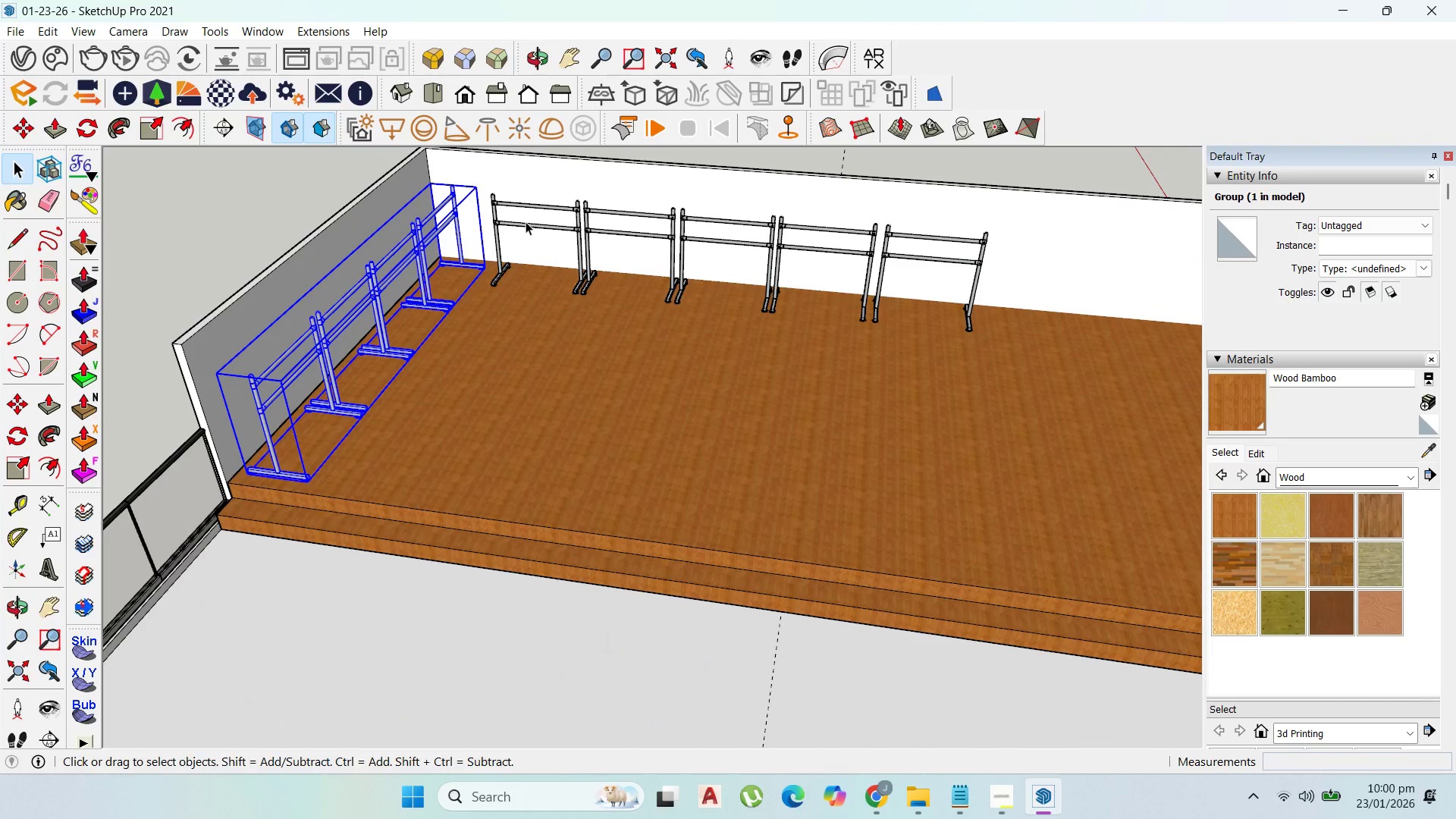 
mouse_move([275, 58])
 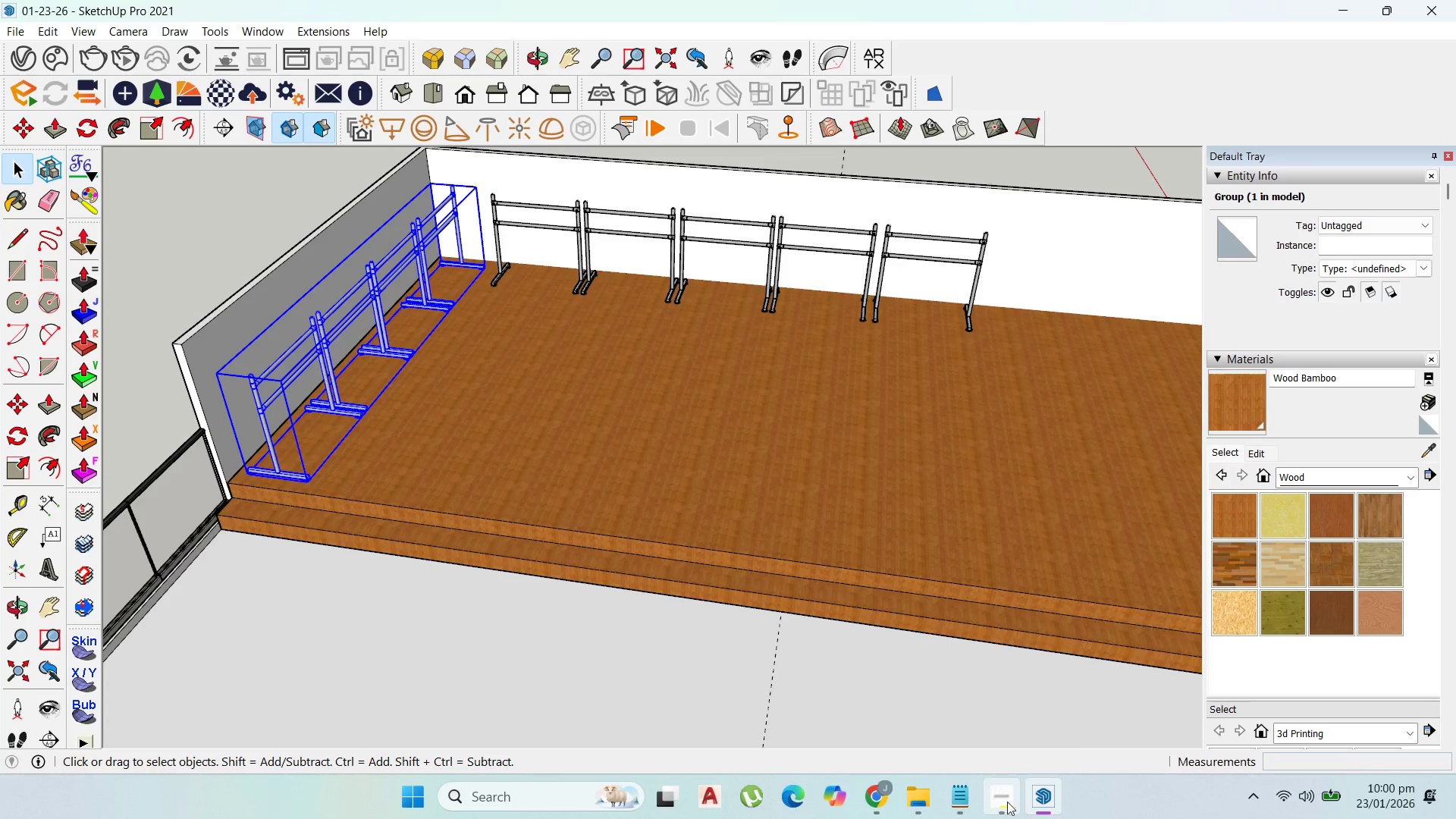 
left_click([1015, 818])